 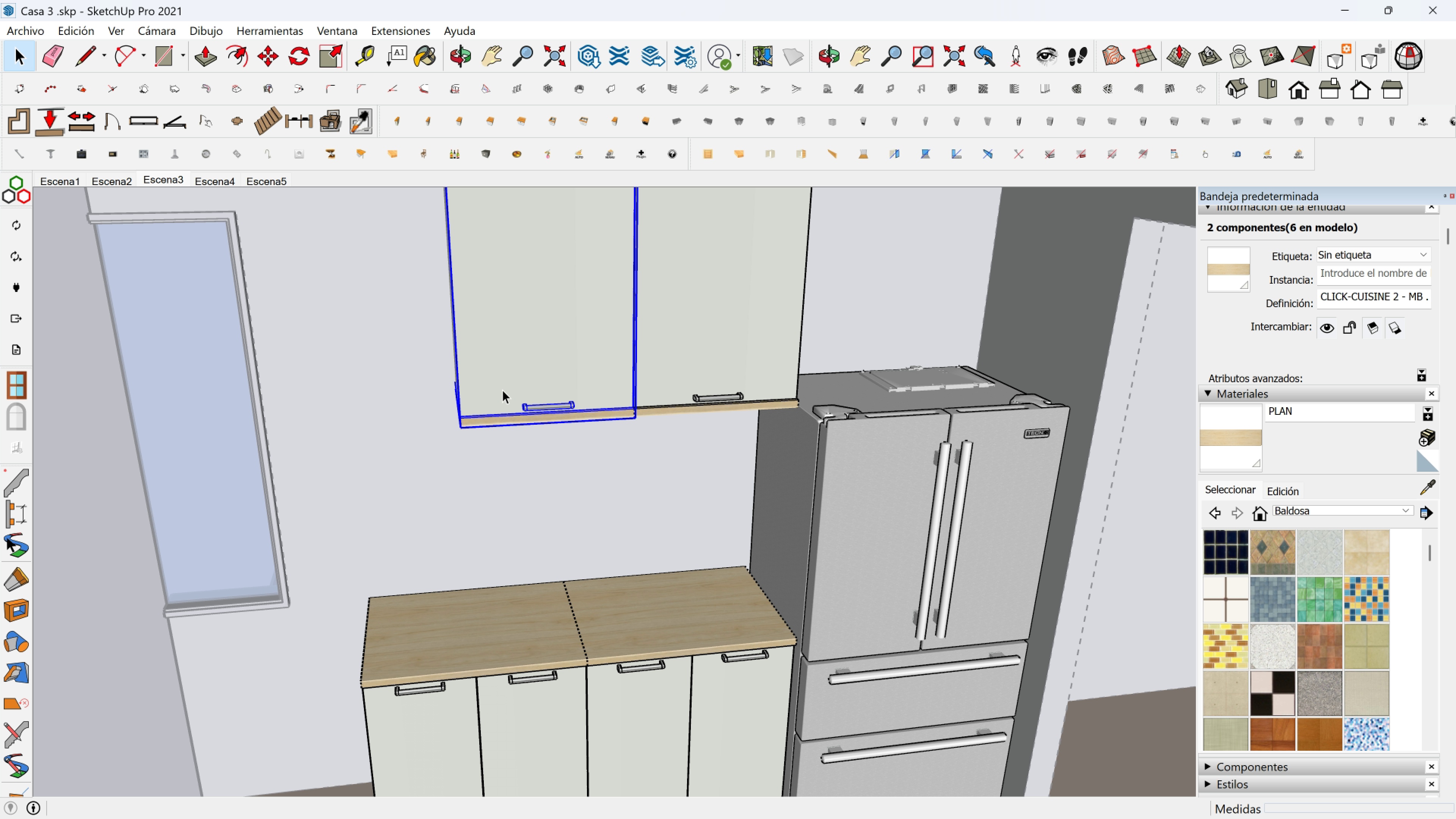 
left_click([502, 390])
 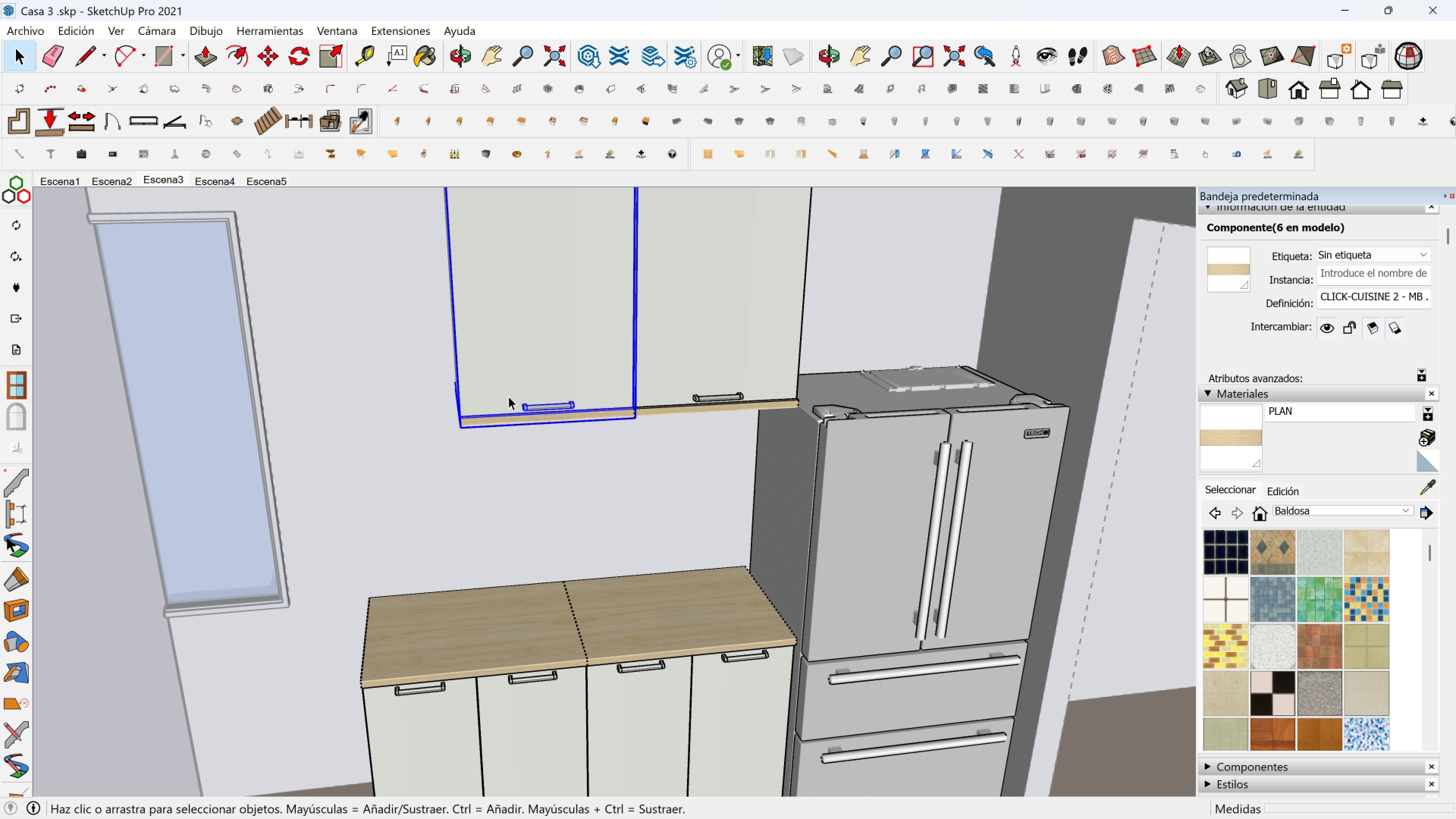 
key(M)
 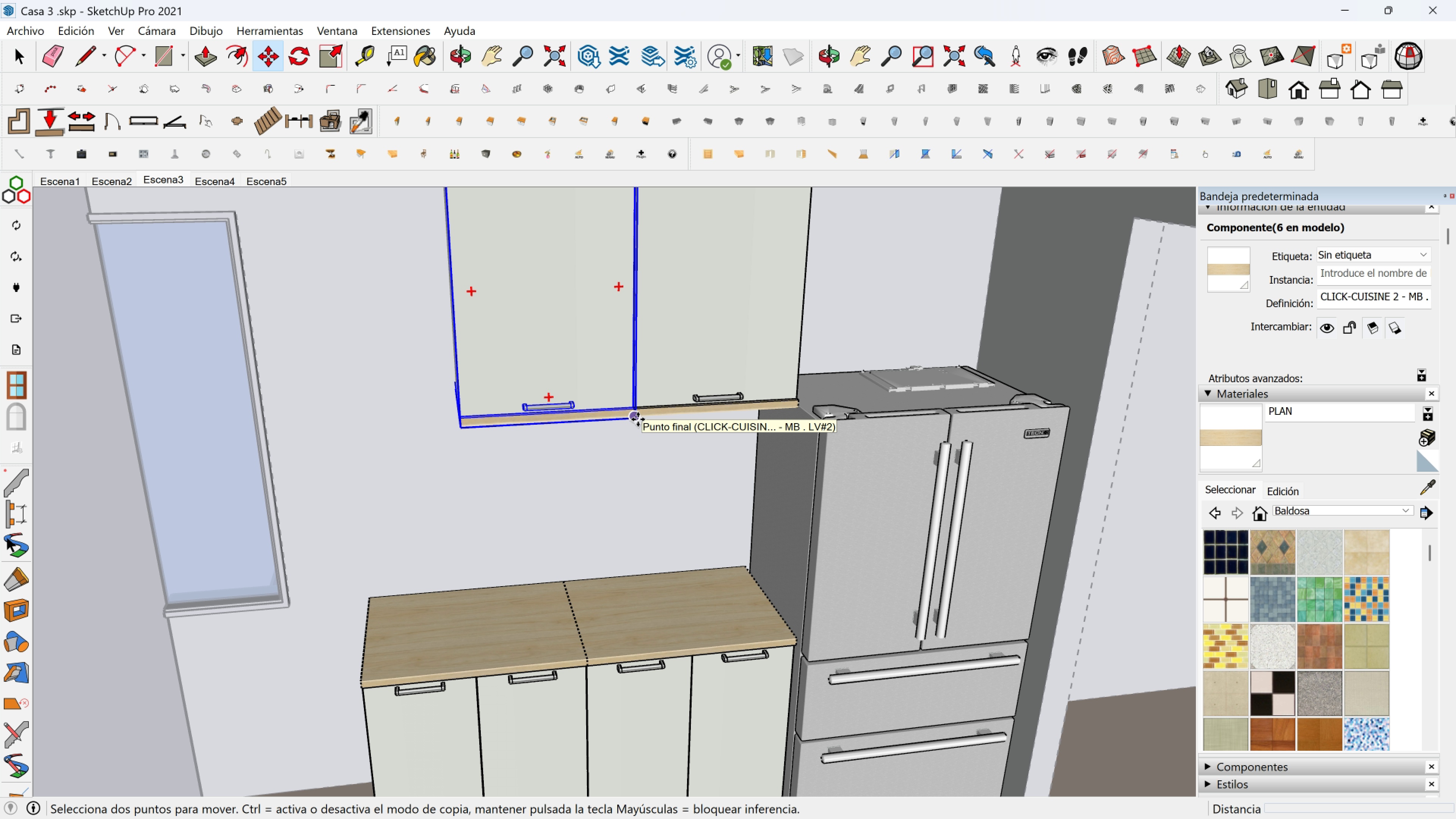 
key(Control+ControlLeft)
 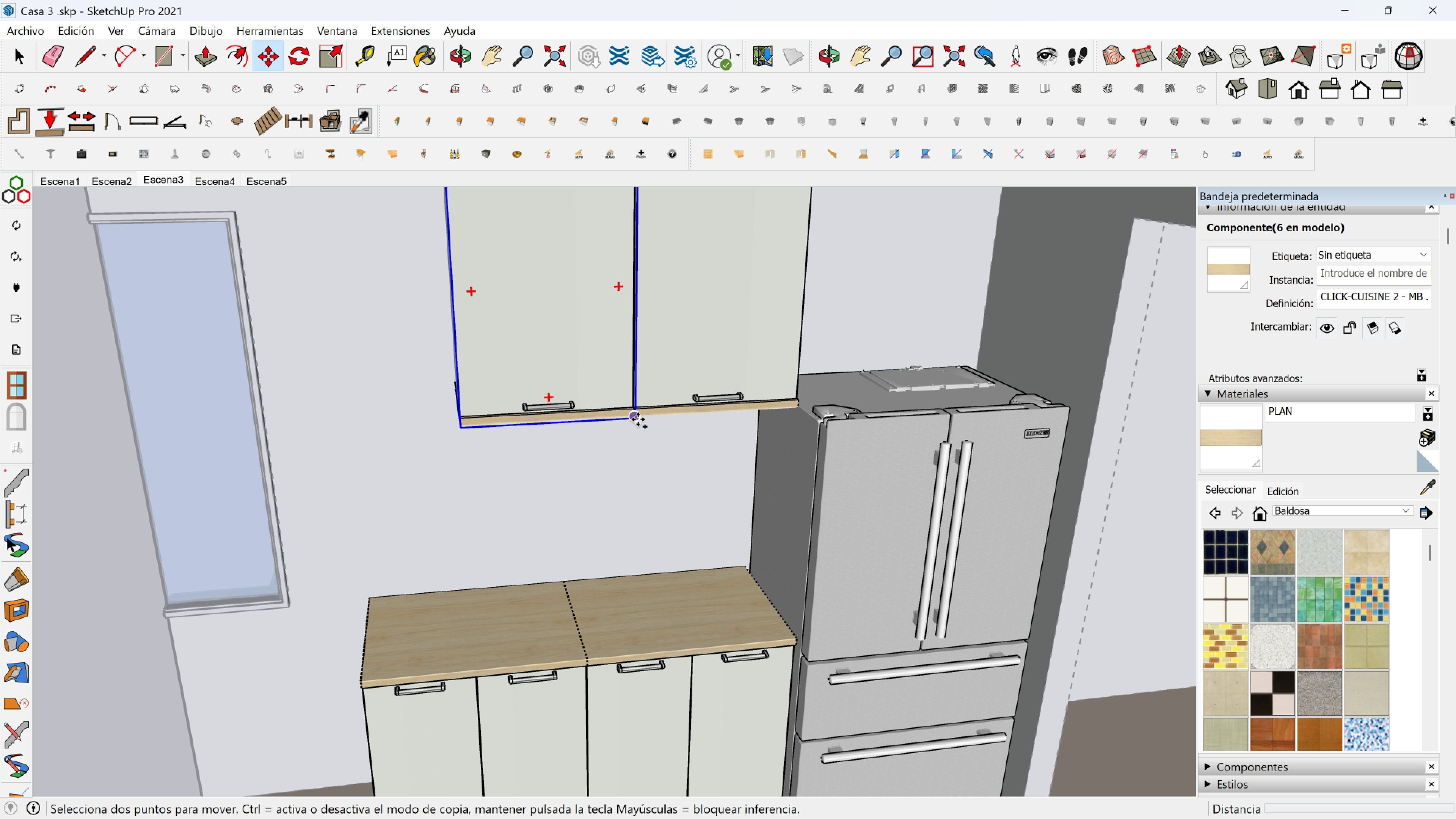 
left_click([638, 419])